 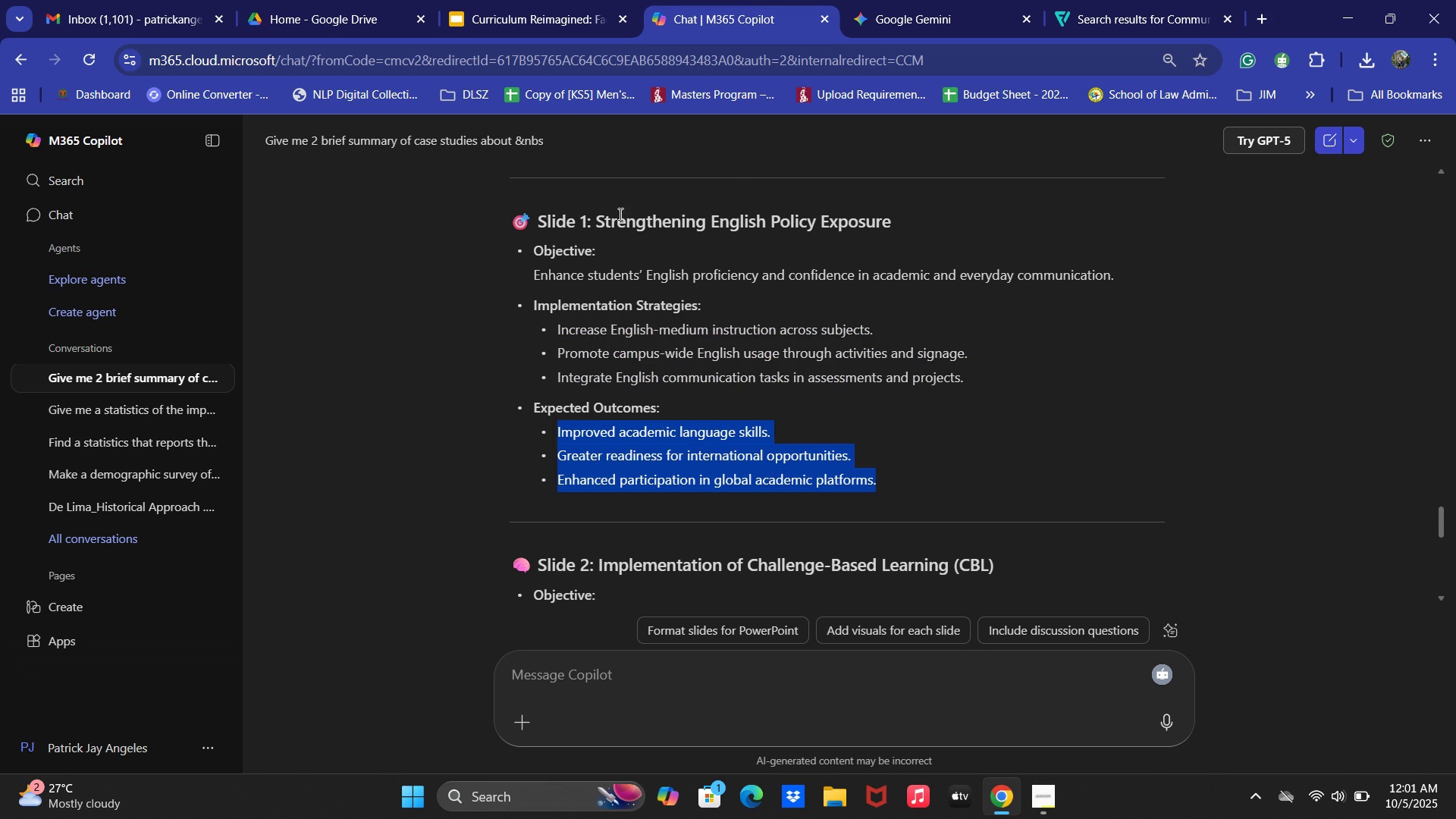 
key(Control+C)
 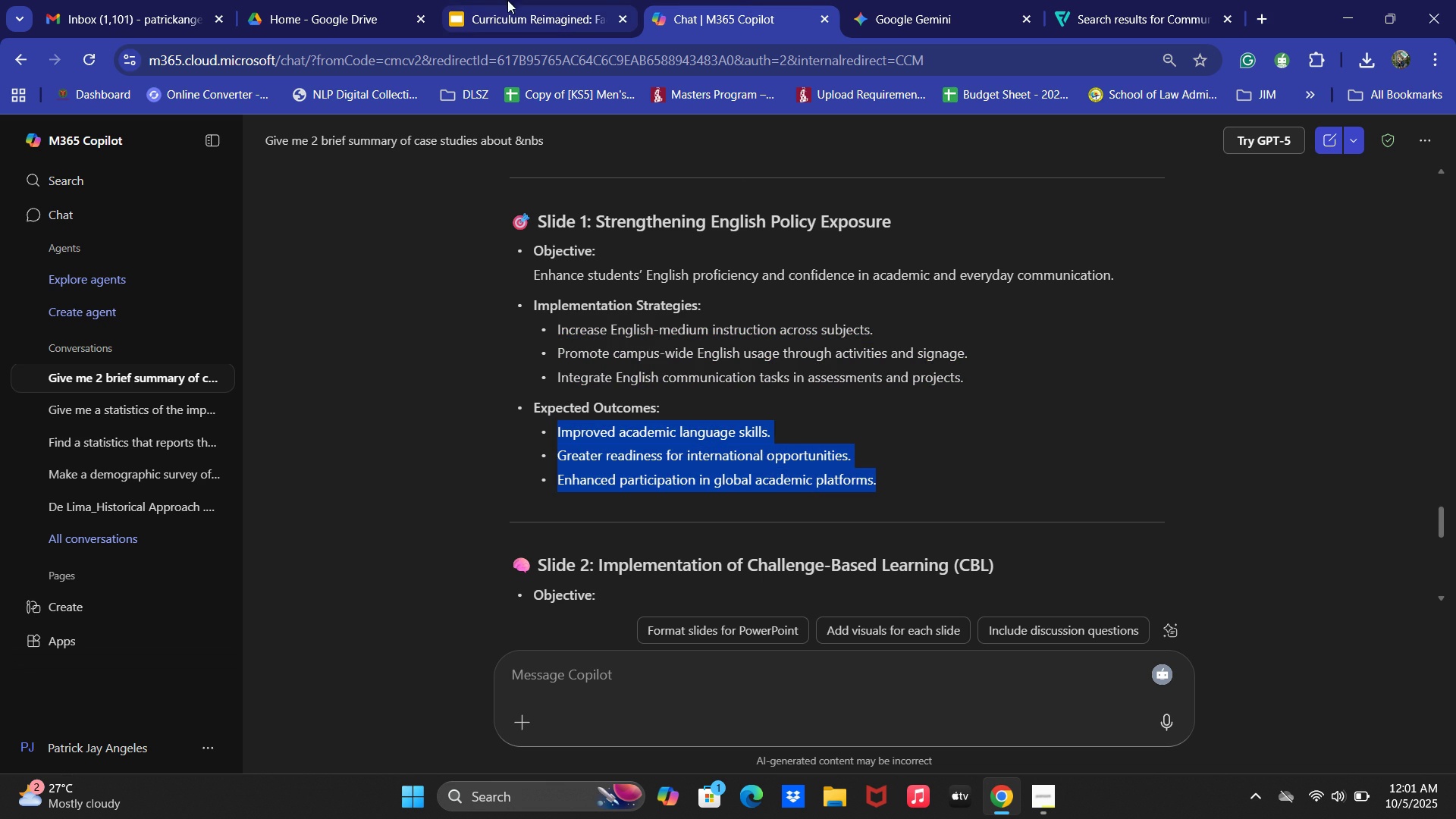 
left_click([507, 0])
 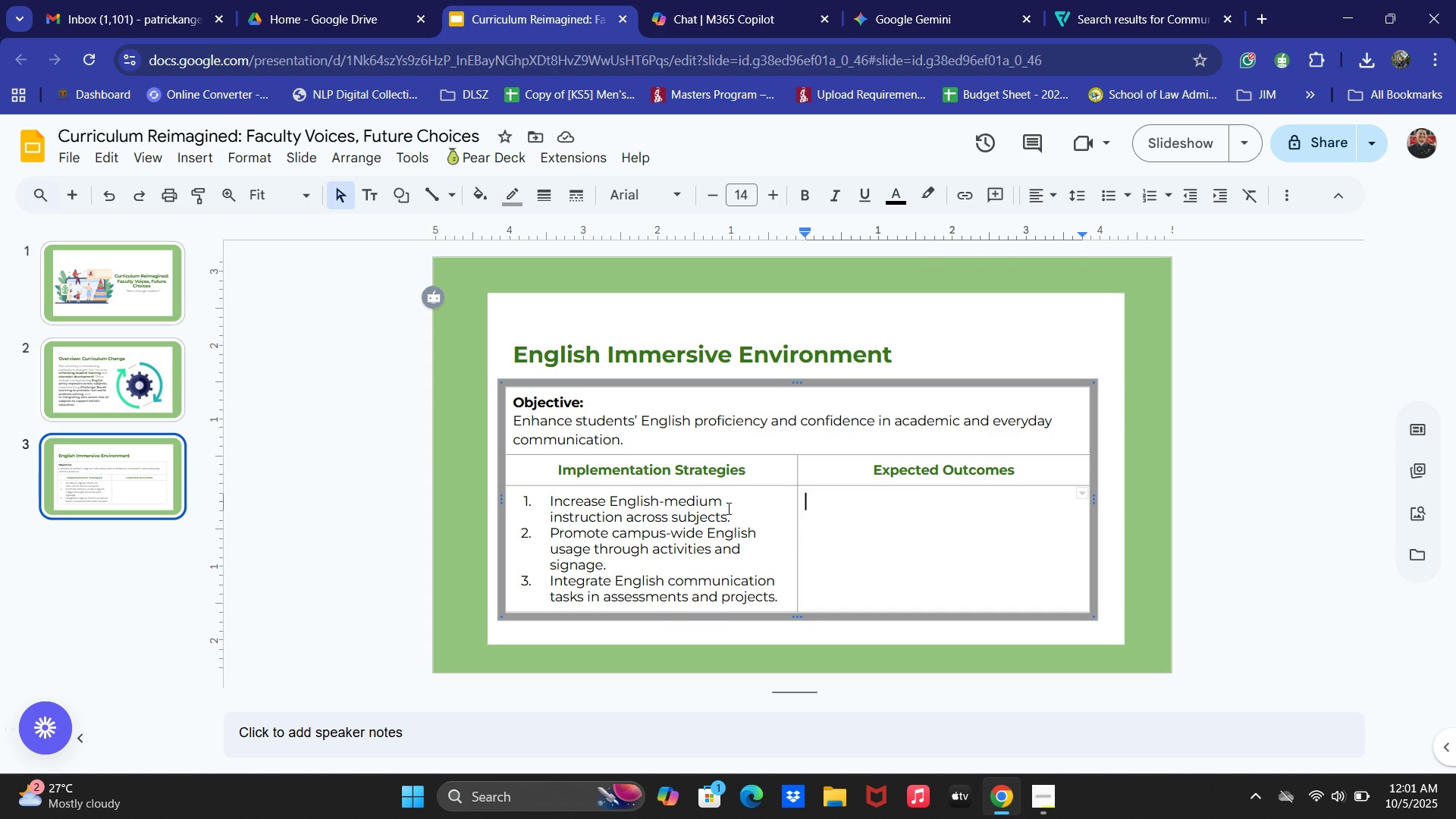 
key(Control+ControlLeft)
 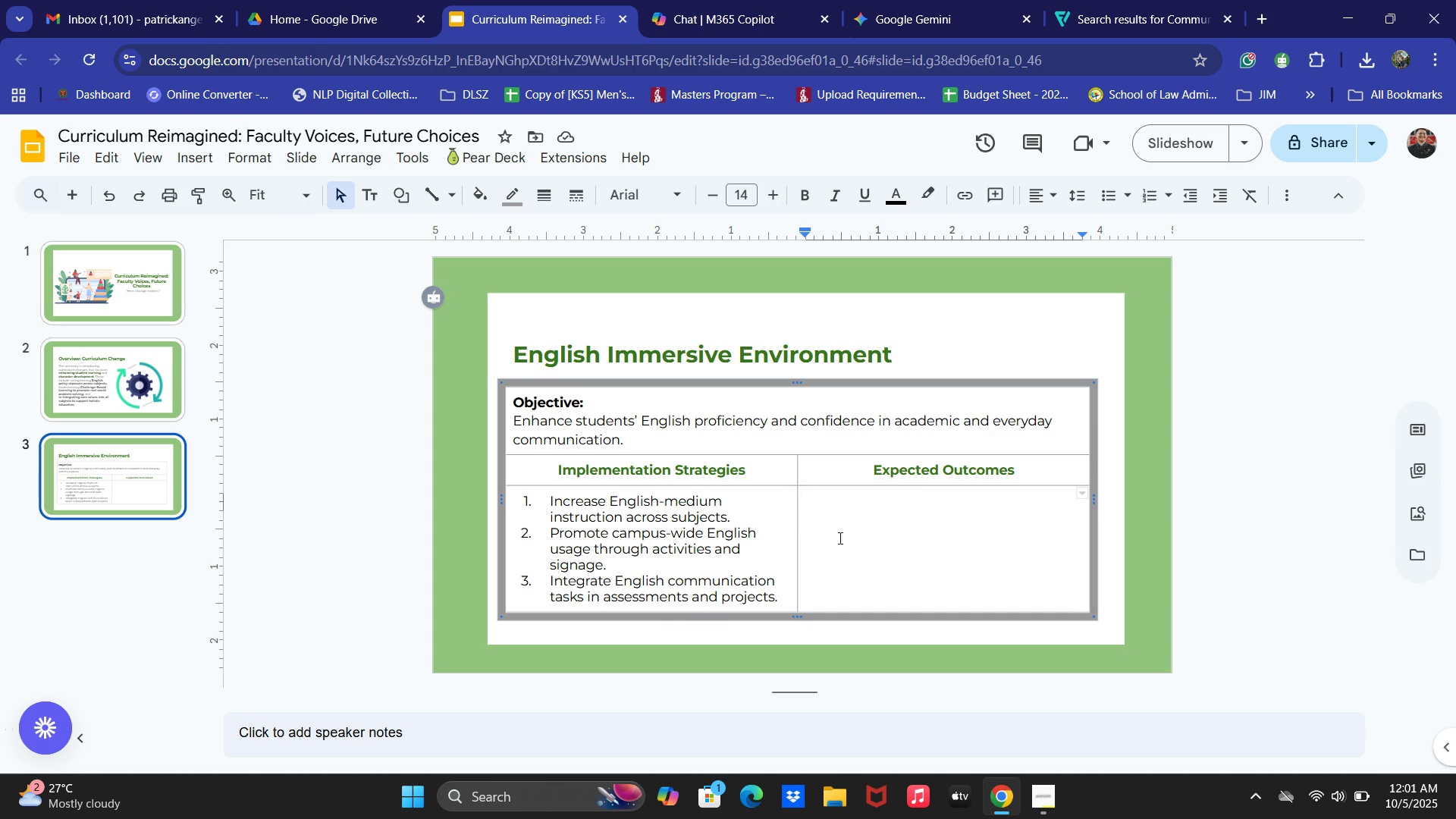 
key(Control+V)
 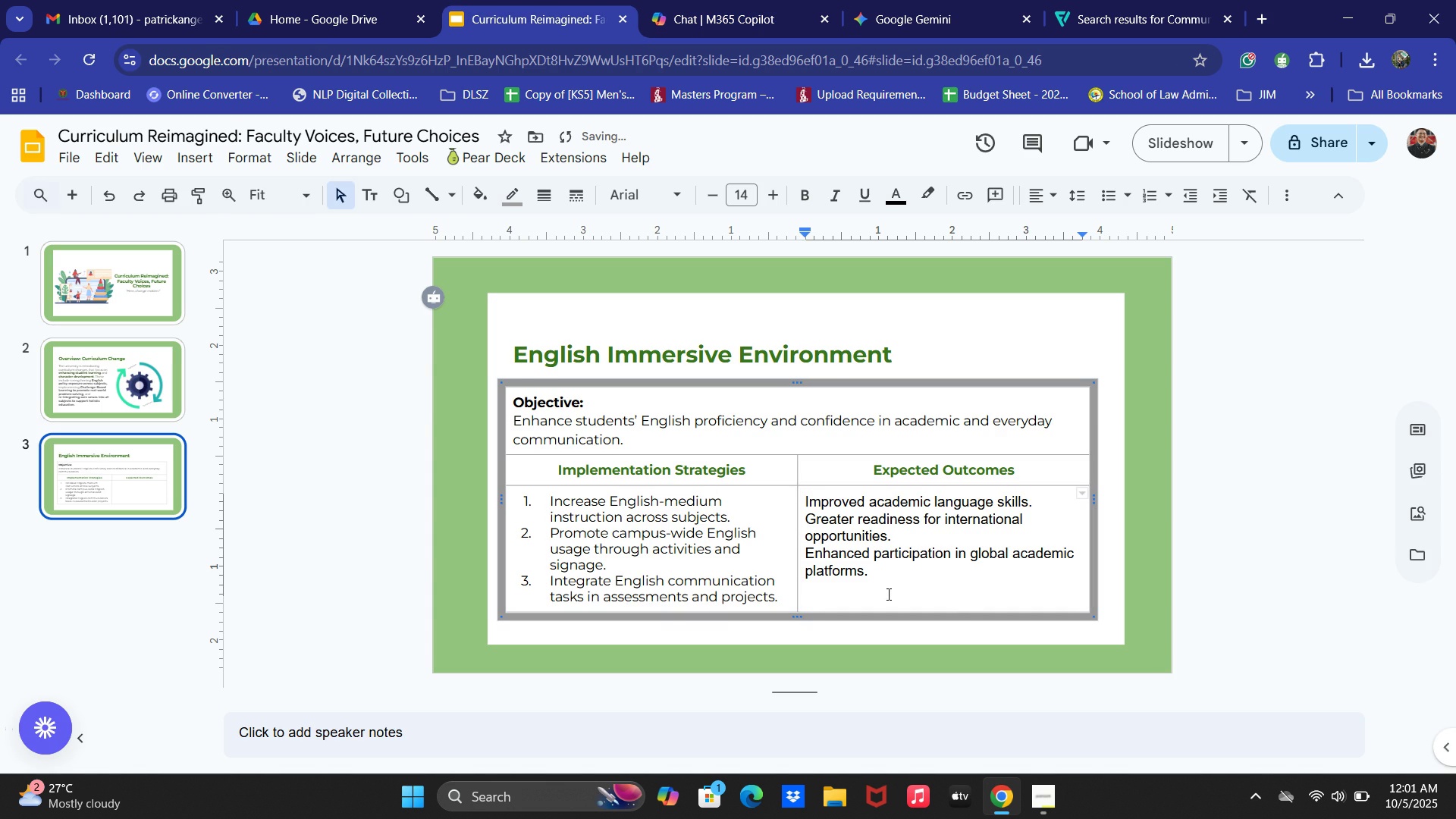 
key(Backspace)